 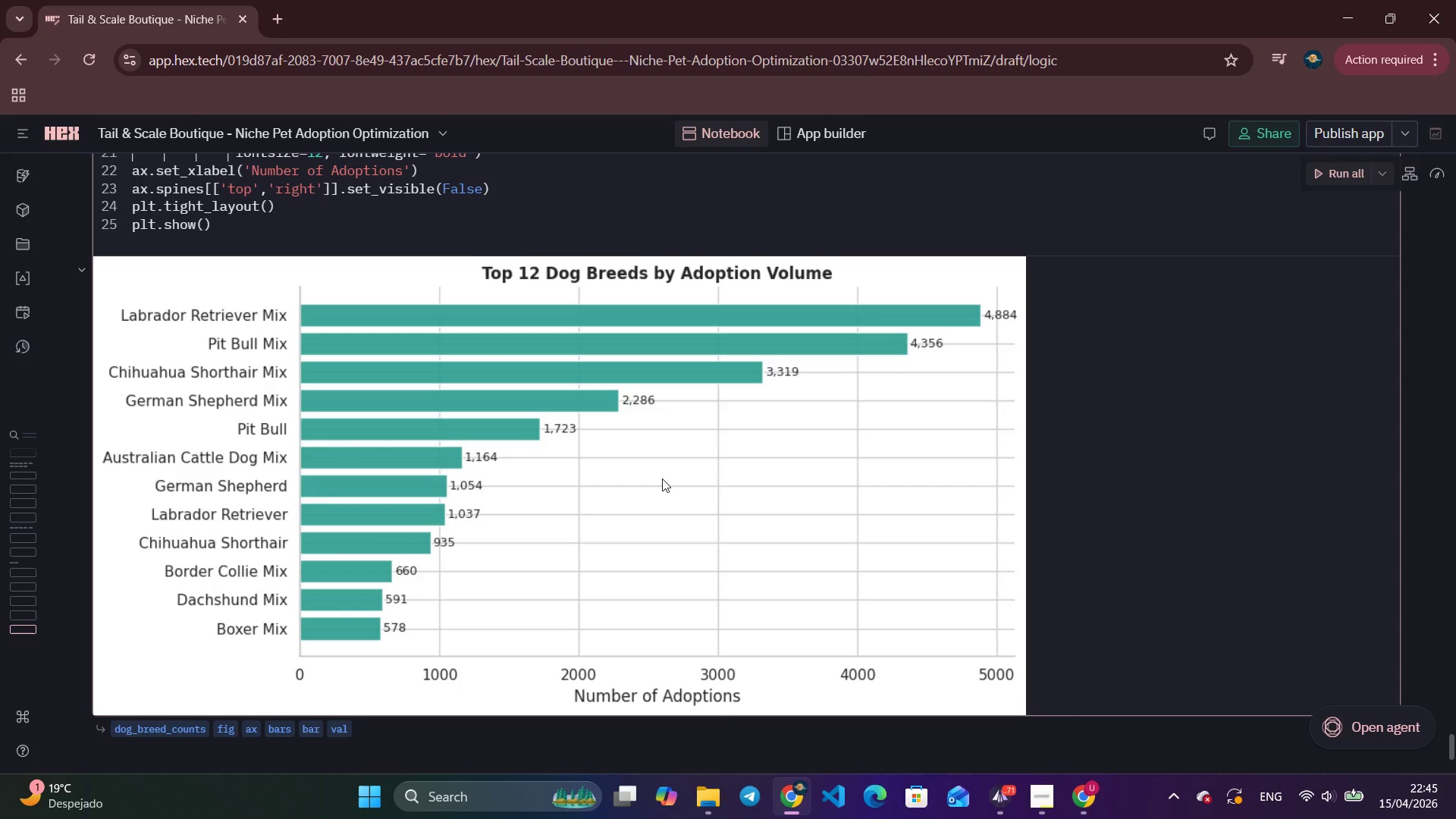 
scroll: coordinate [723, 405], scroll_direction: down, amount: 9.0
 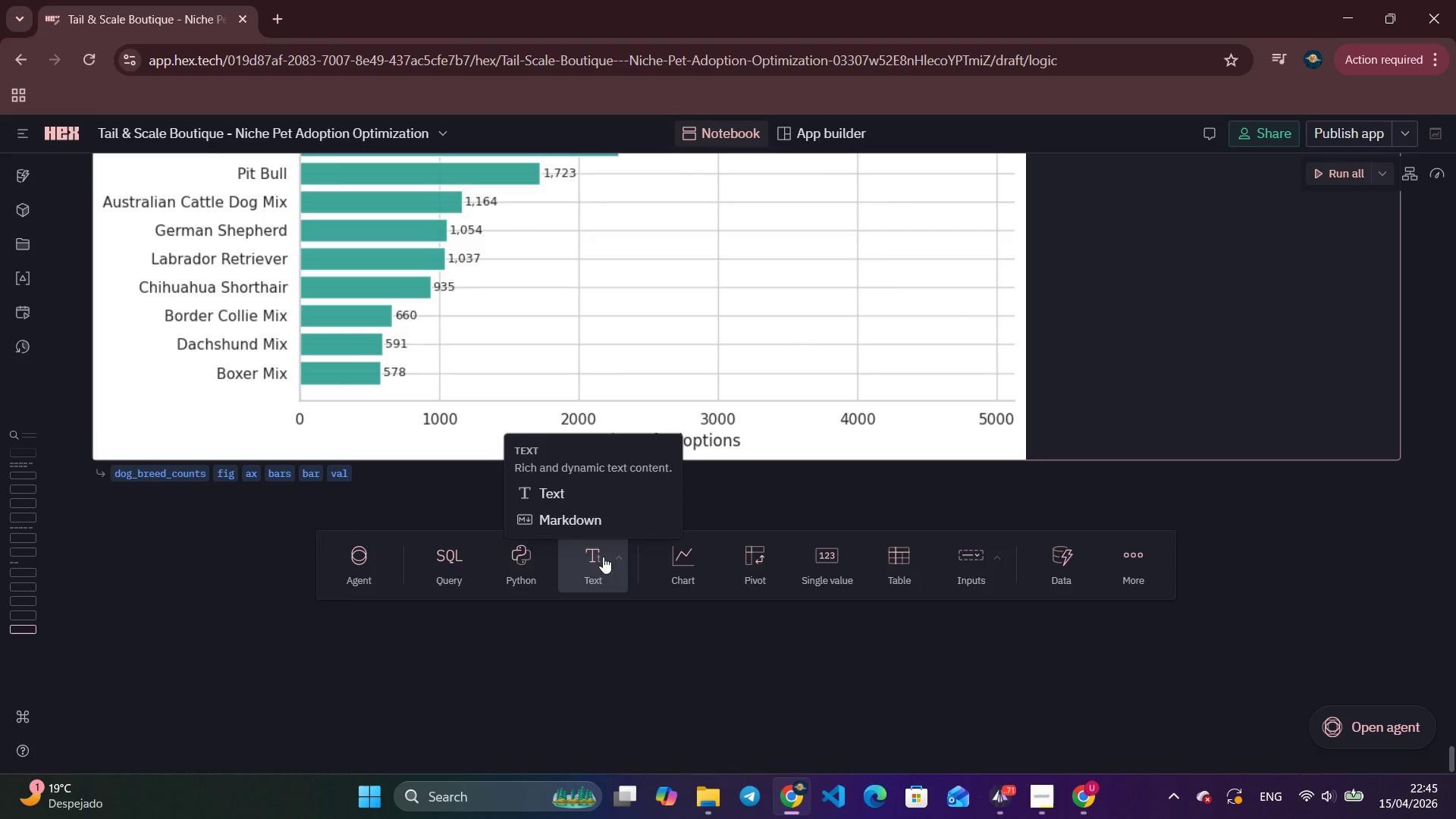 
left_click([604, 557])
 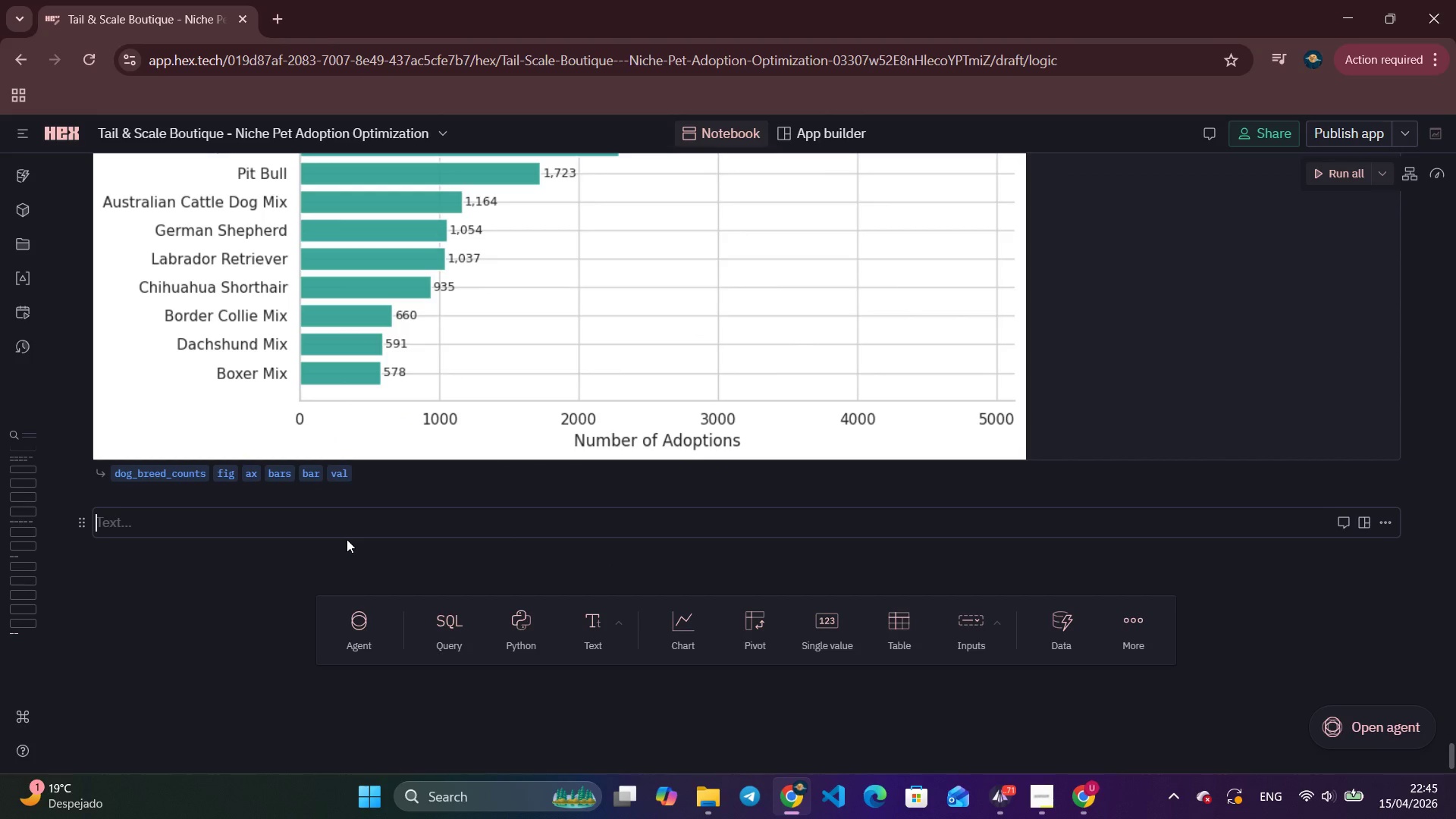 
type(### 6. Interaaa)
 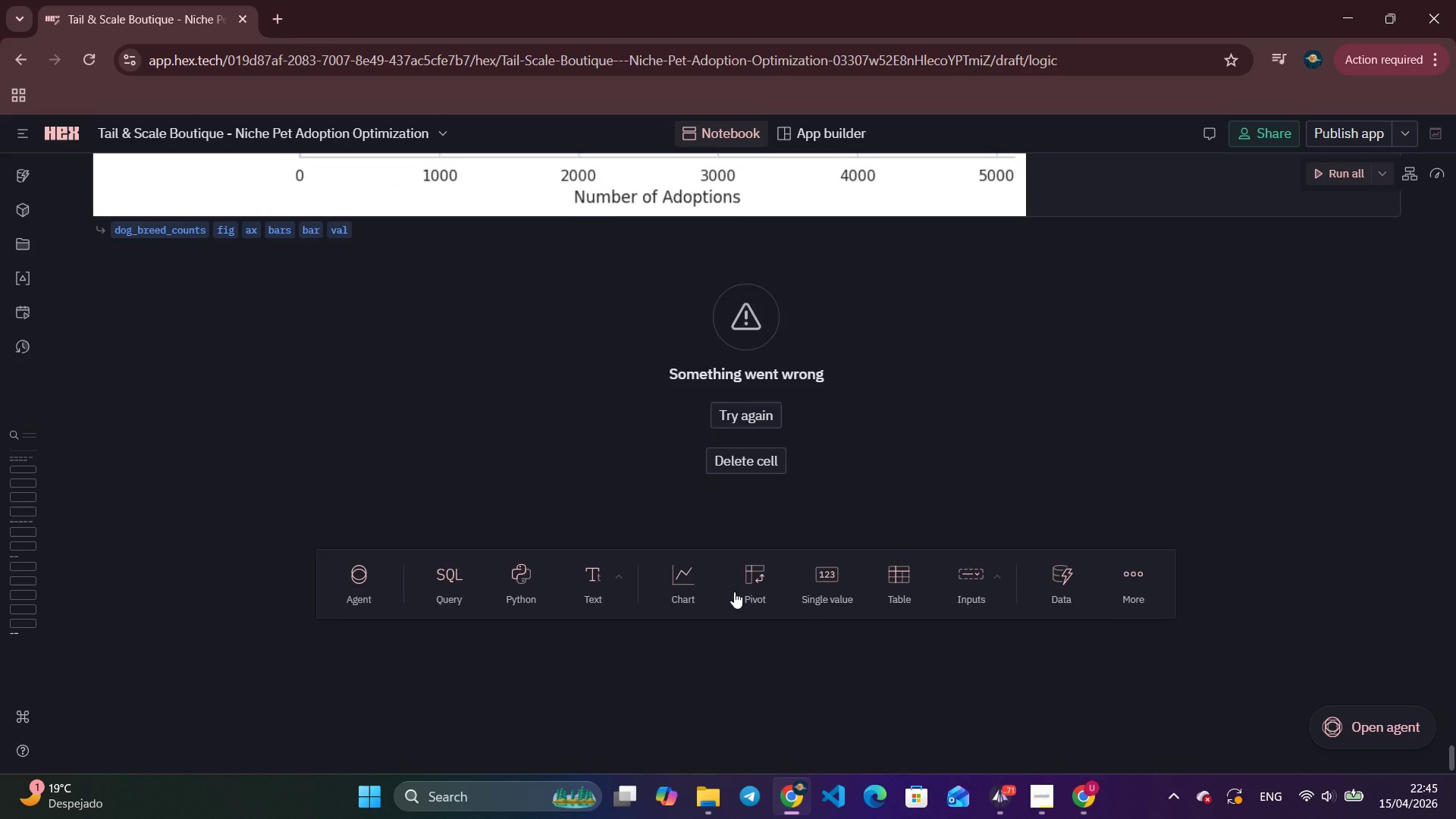 
scroll: coordinate [650, 594], scroll_direction: down, amount: 3.0
 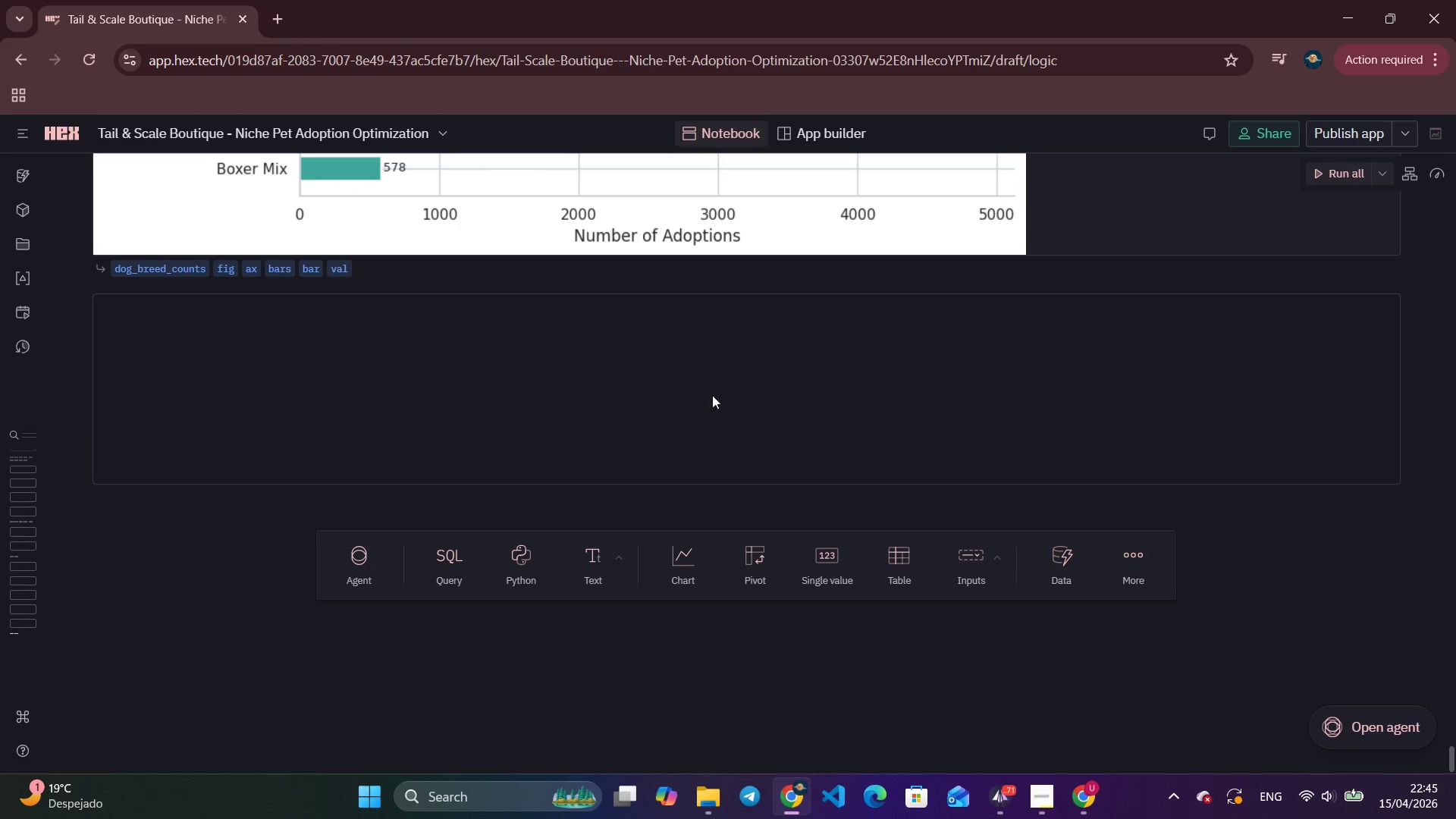 
left_click([740, 391])
 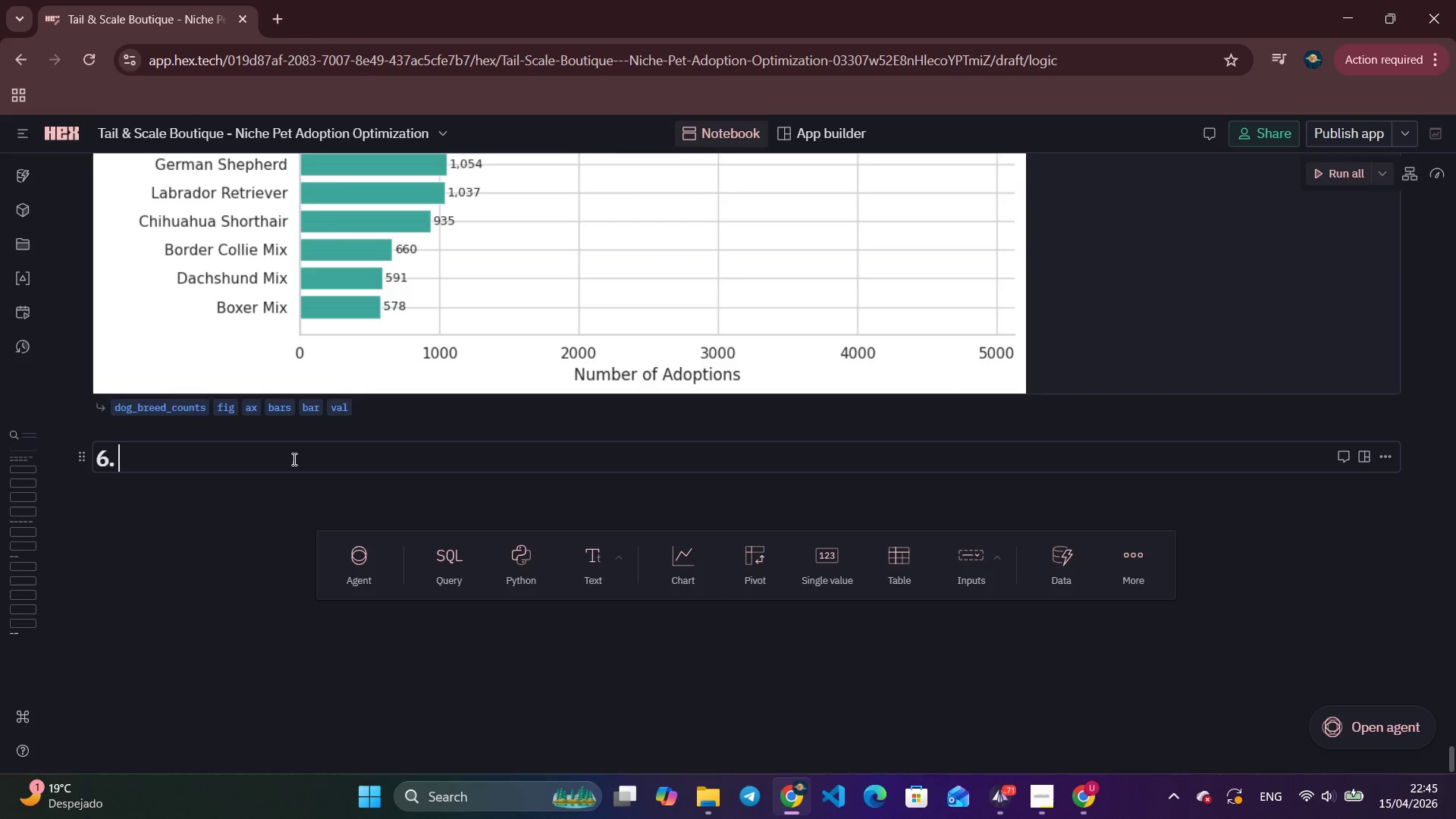 
left_click_drag(start_coordinate=[290, 447], to_coordinate=[295, 459])
 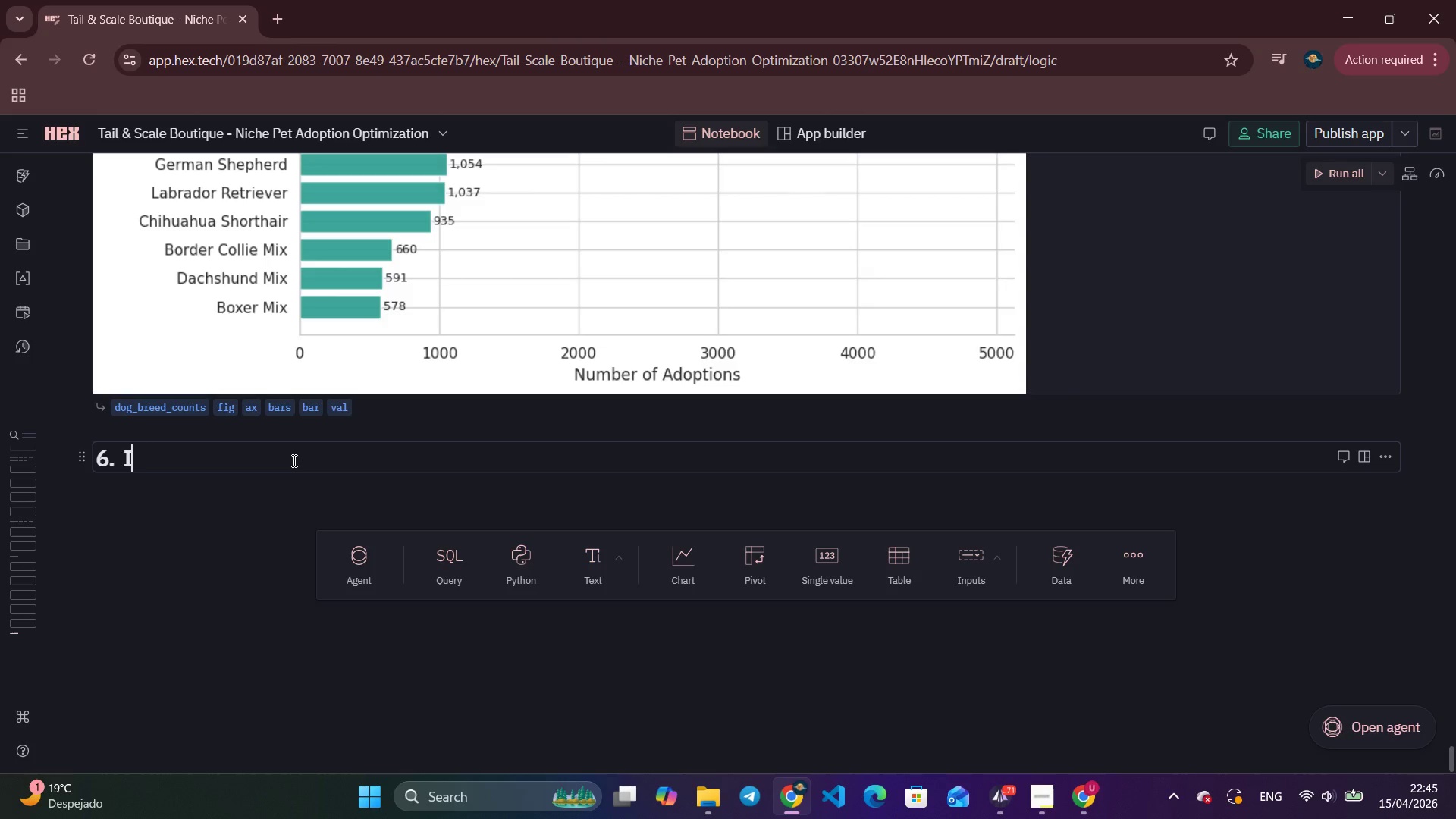 
type( Interactive Dashboars)
key(Backspace)
type(d)
 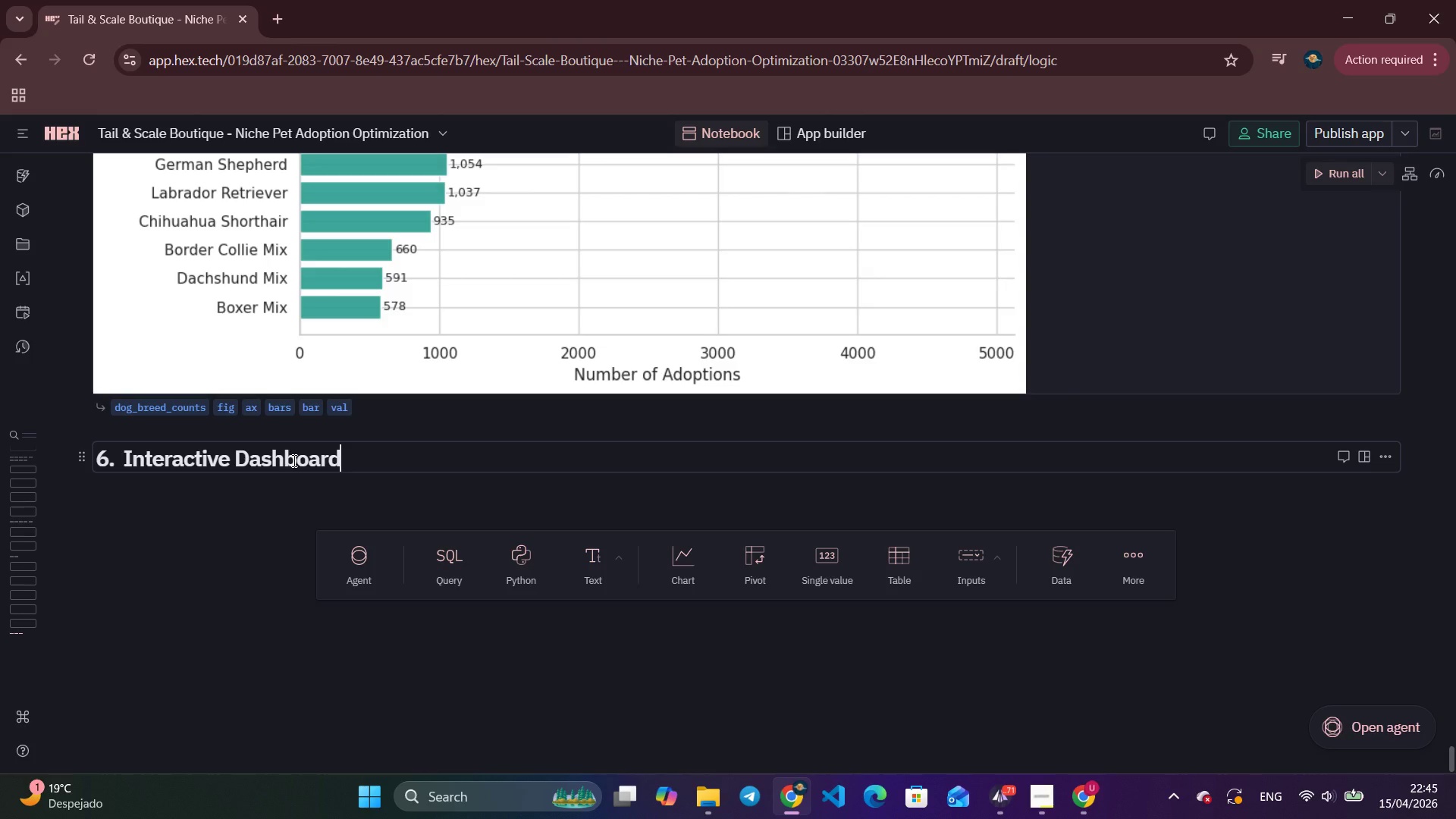 
wait(7.97)
 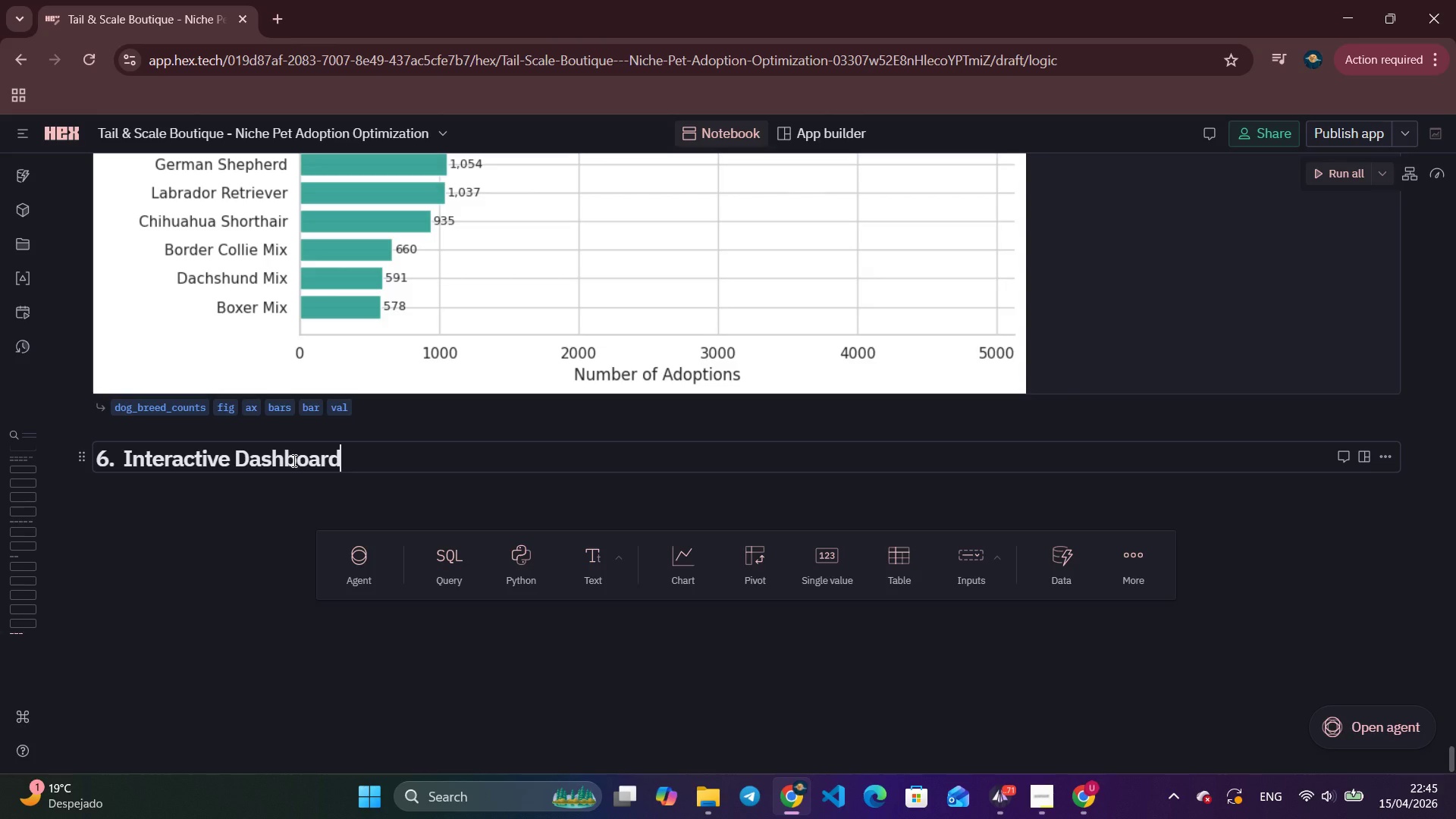 
key(Enter)
 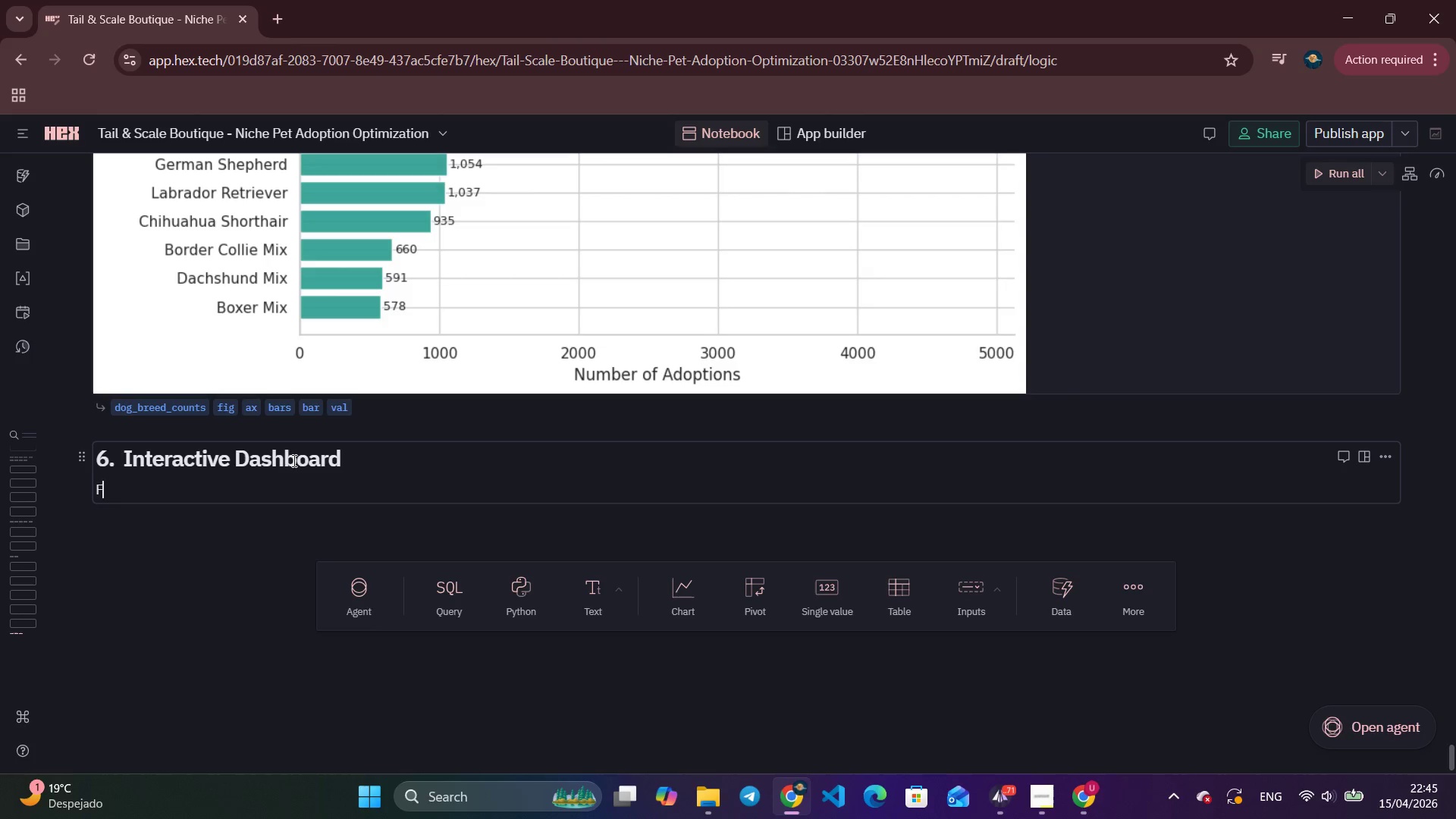 
type(File)
key(Backspace)
type(ter adoption trends by species and season. Edit)
 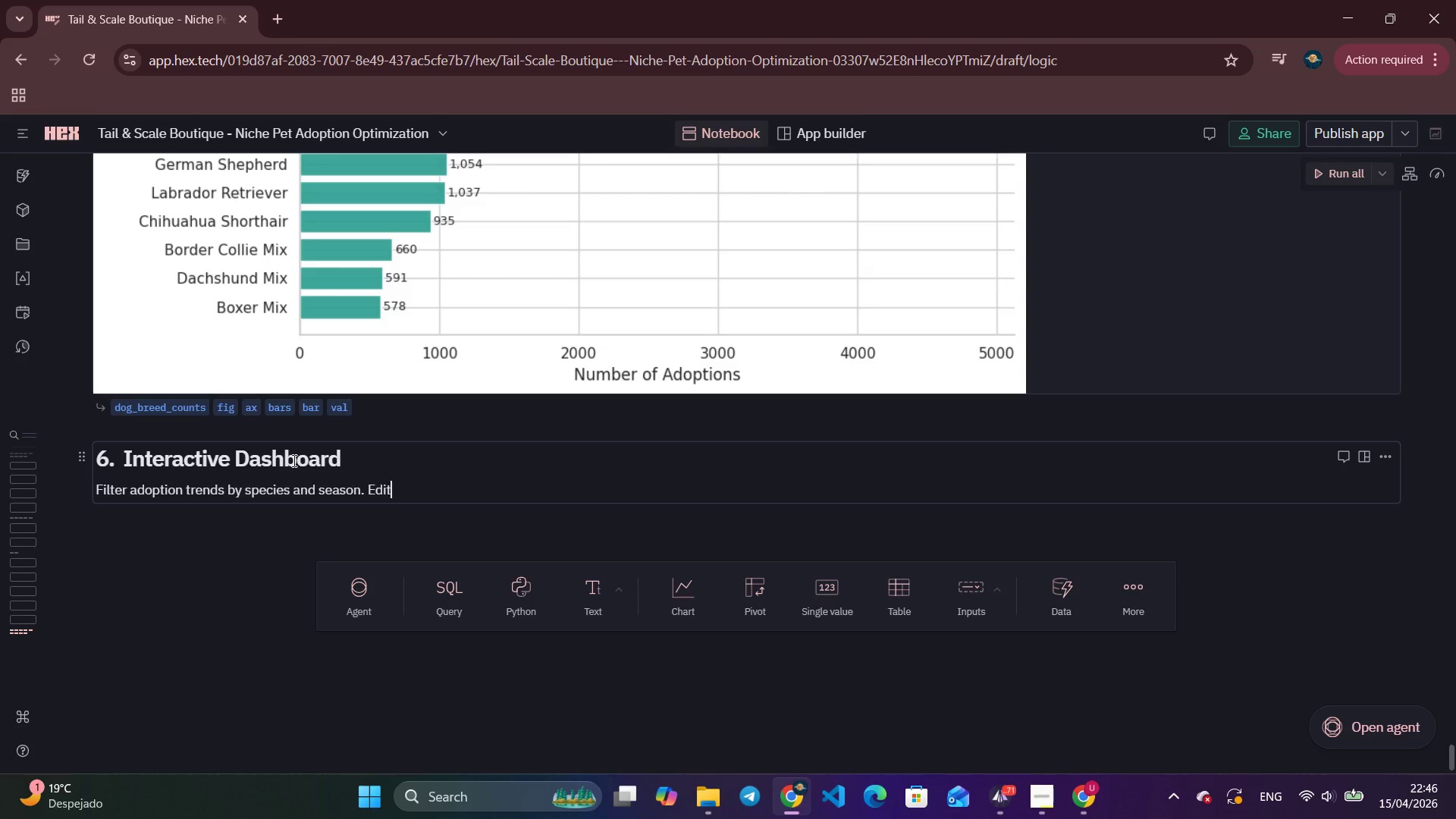 
wait(9.73)
 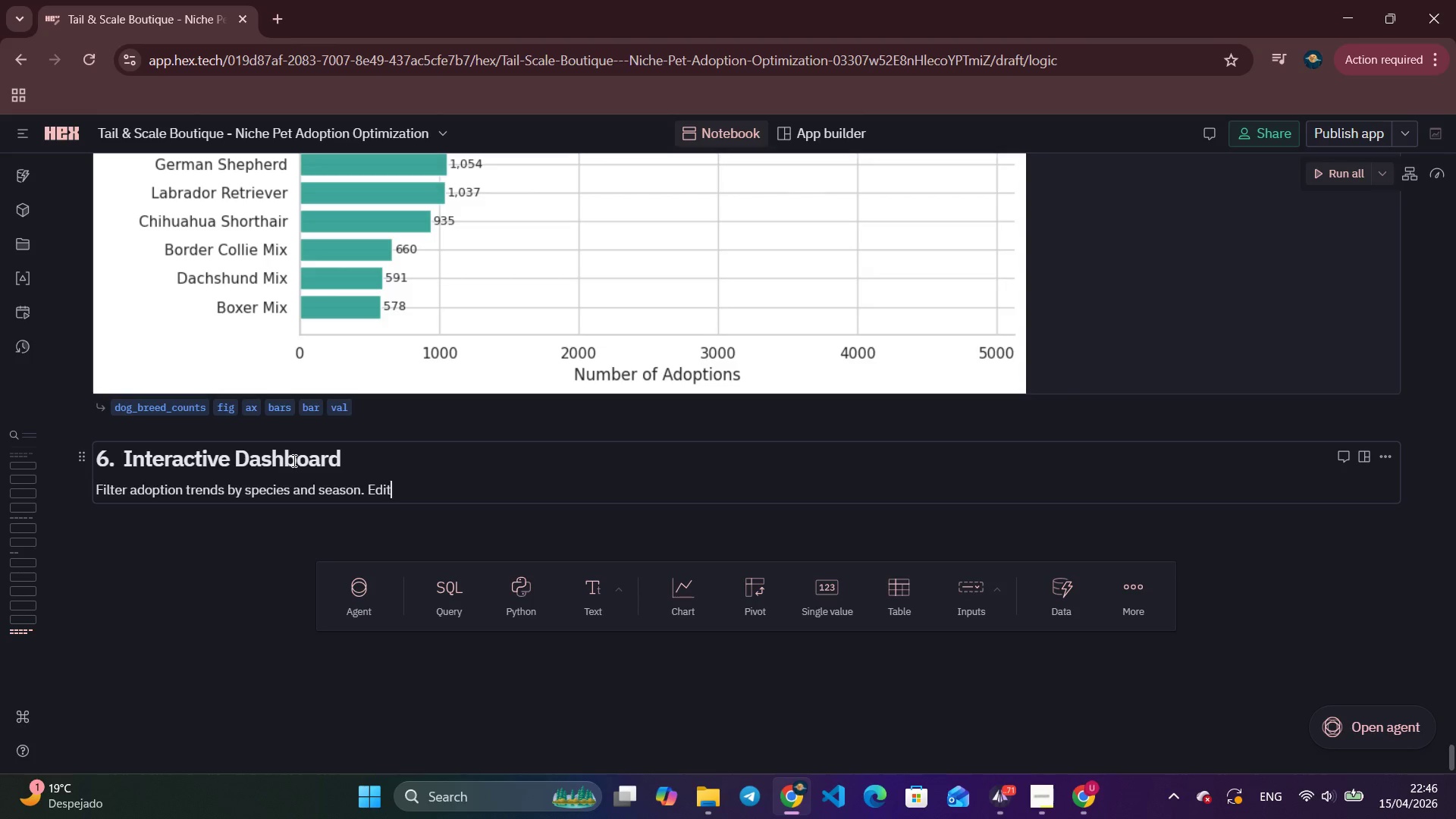 
key(Backspace)
 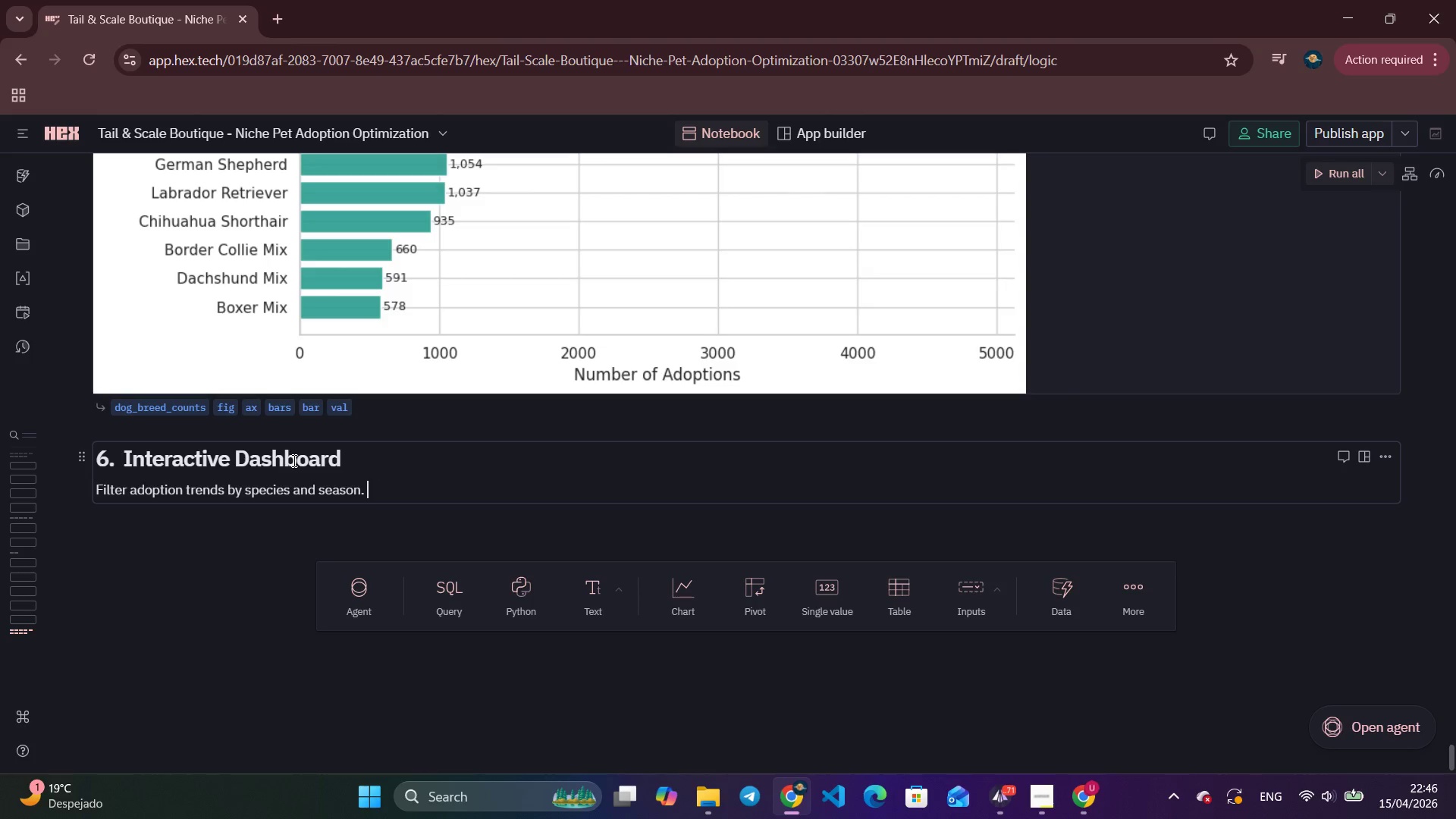 
key(Backspace)
 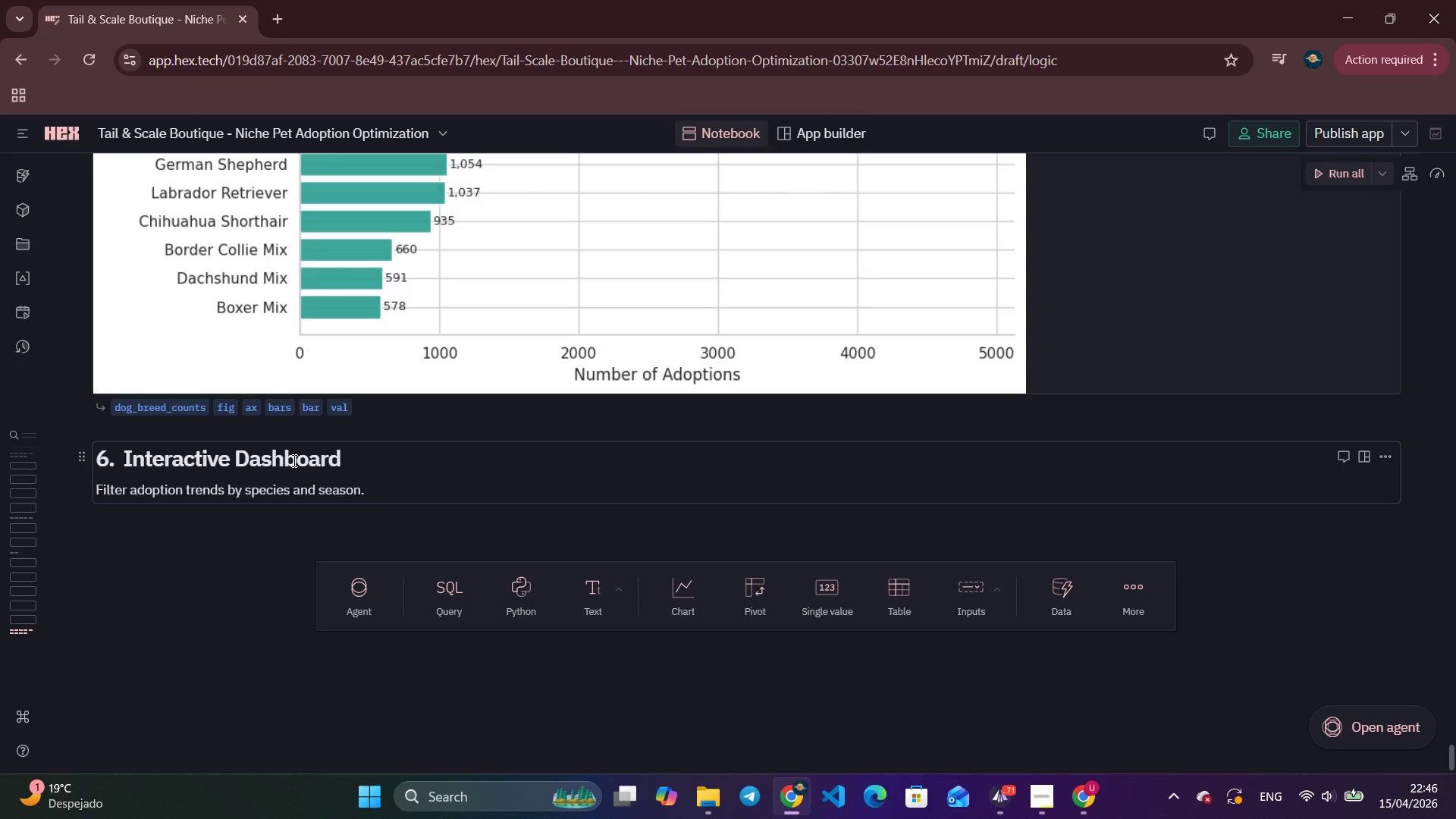 
key(Backspace)
 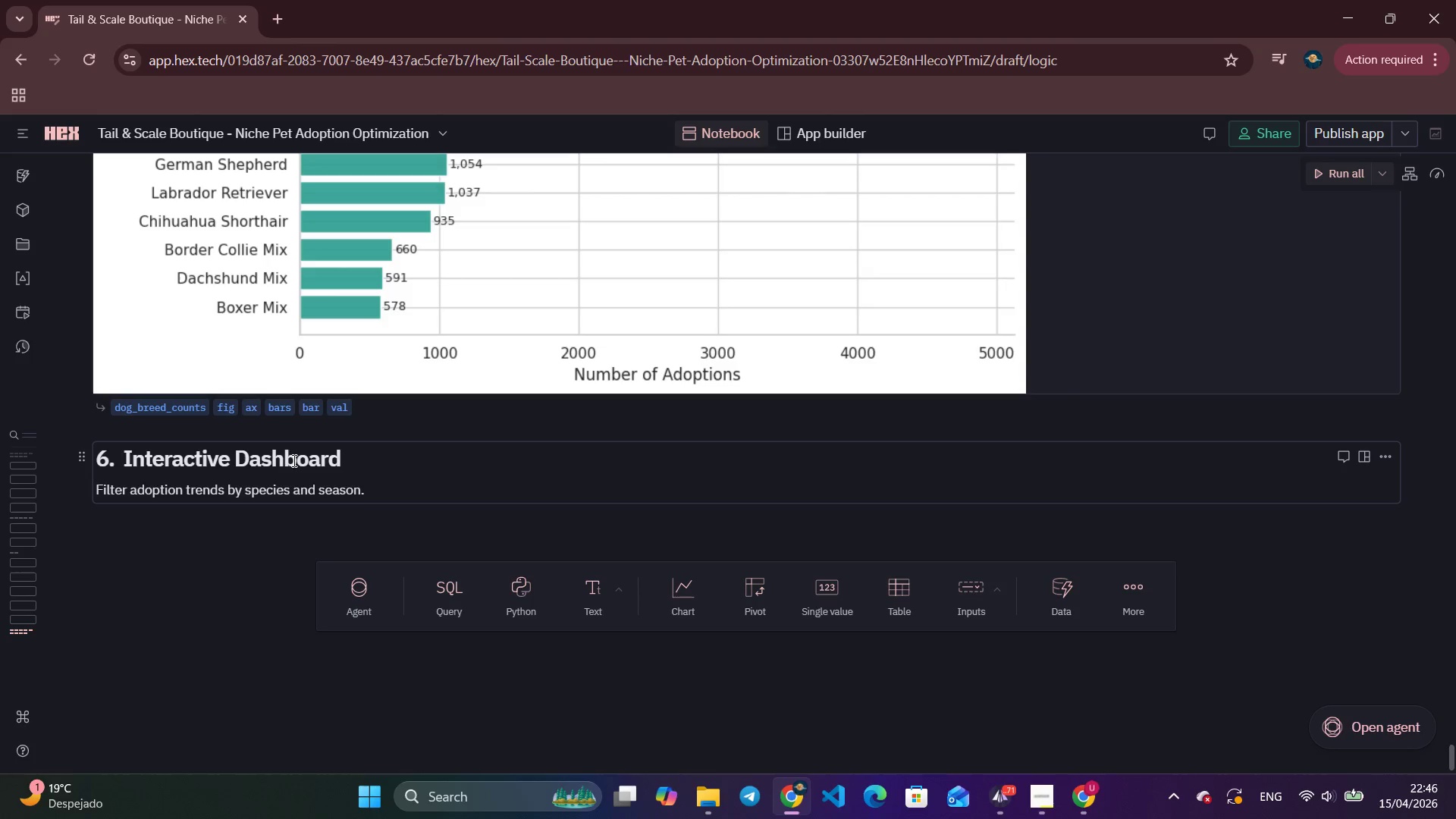 
key(Backspace)
 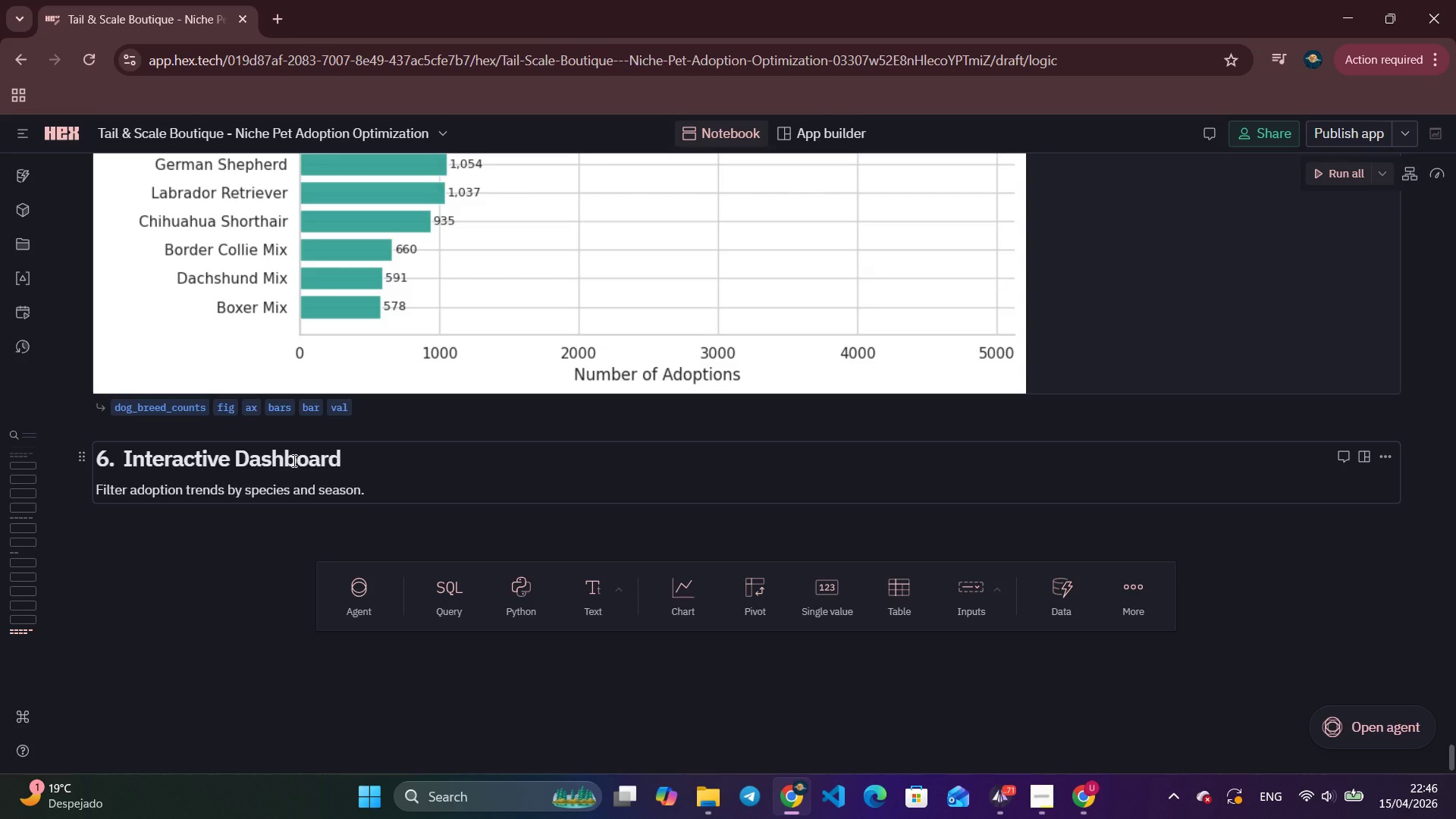 
wait(21.09)
 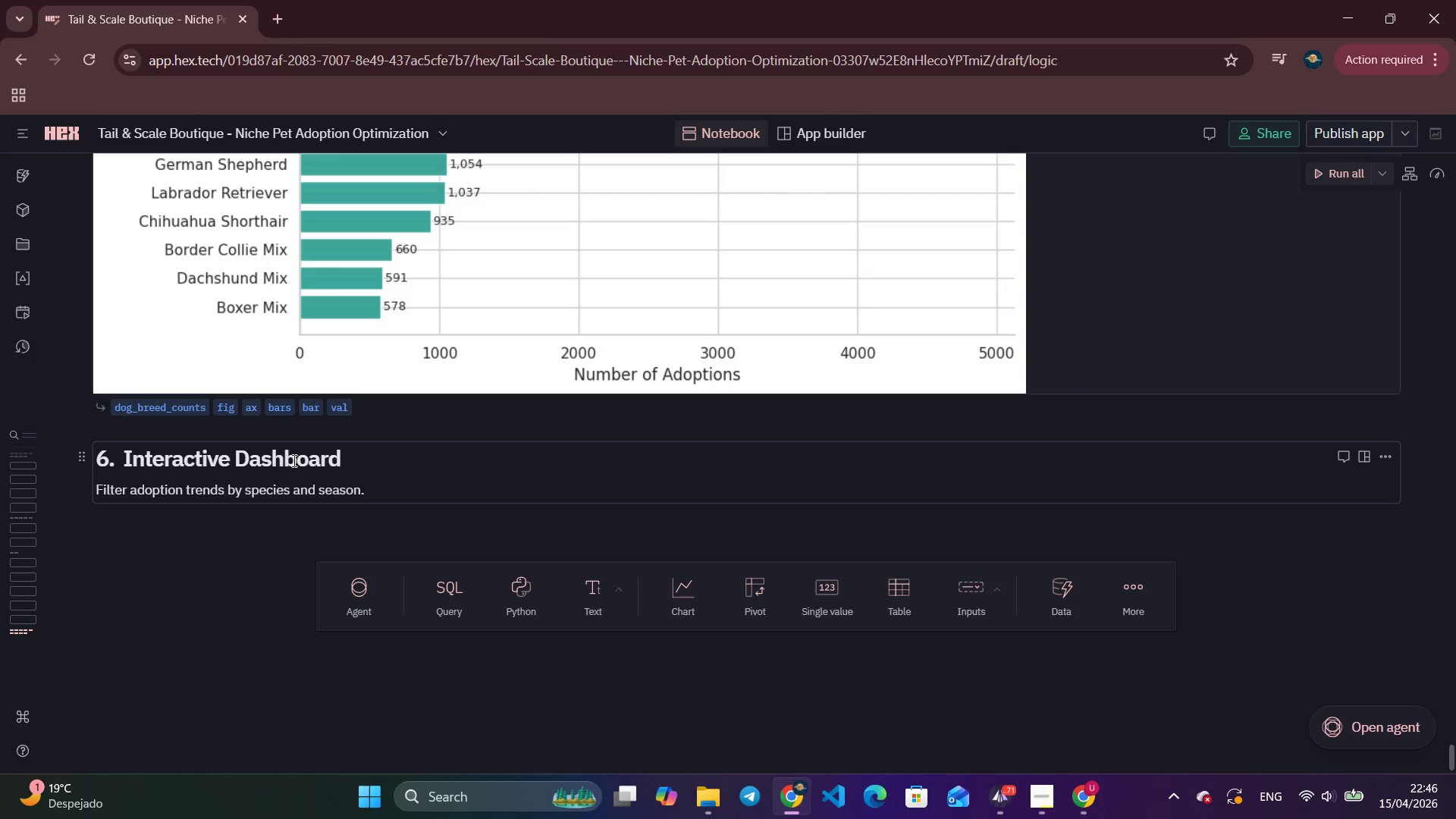 
left_click([416, 404])
 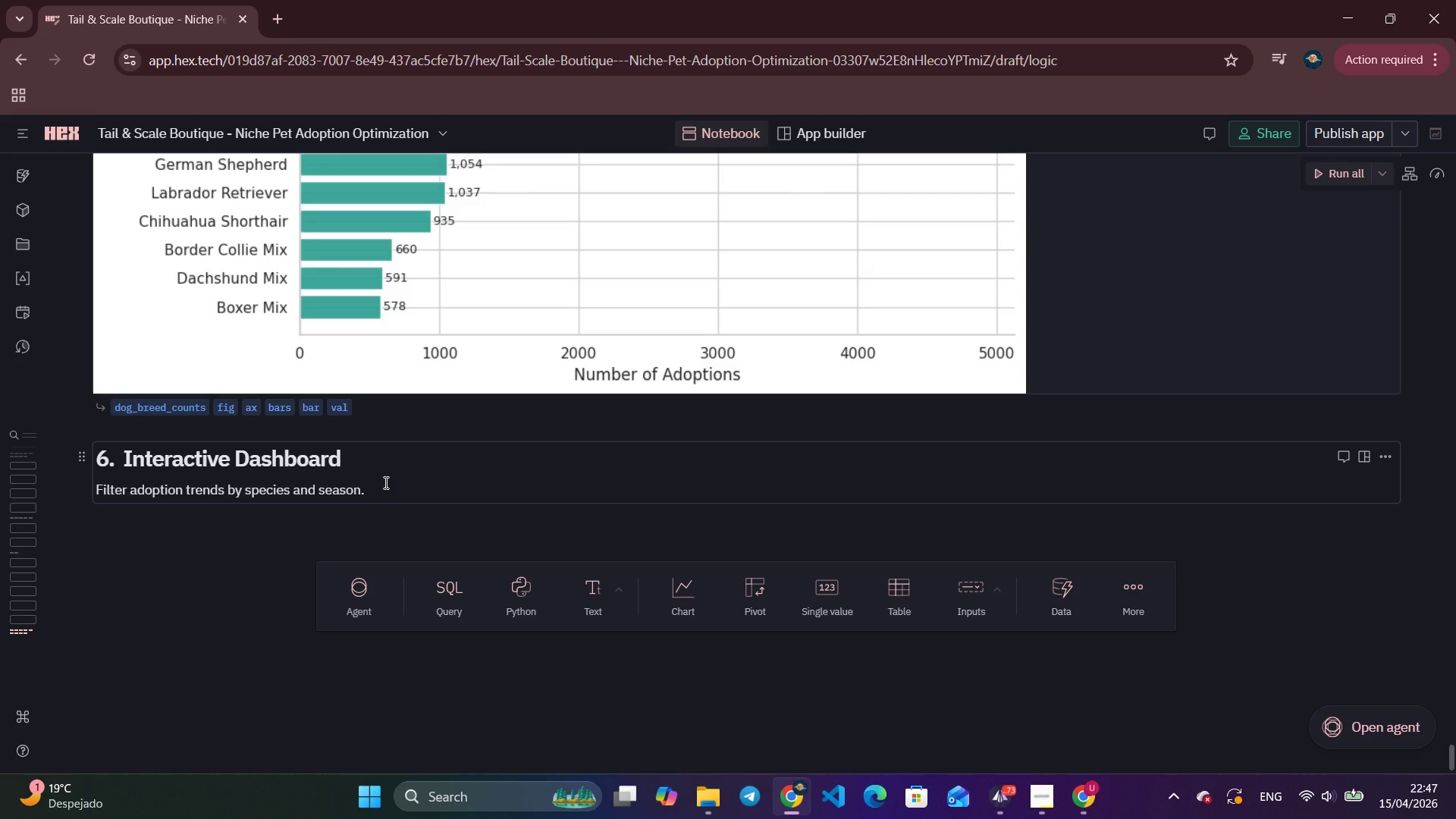 
wait(27.73)
 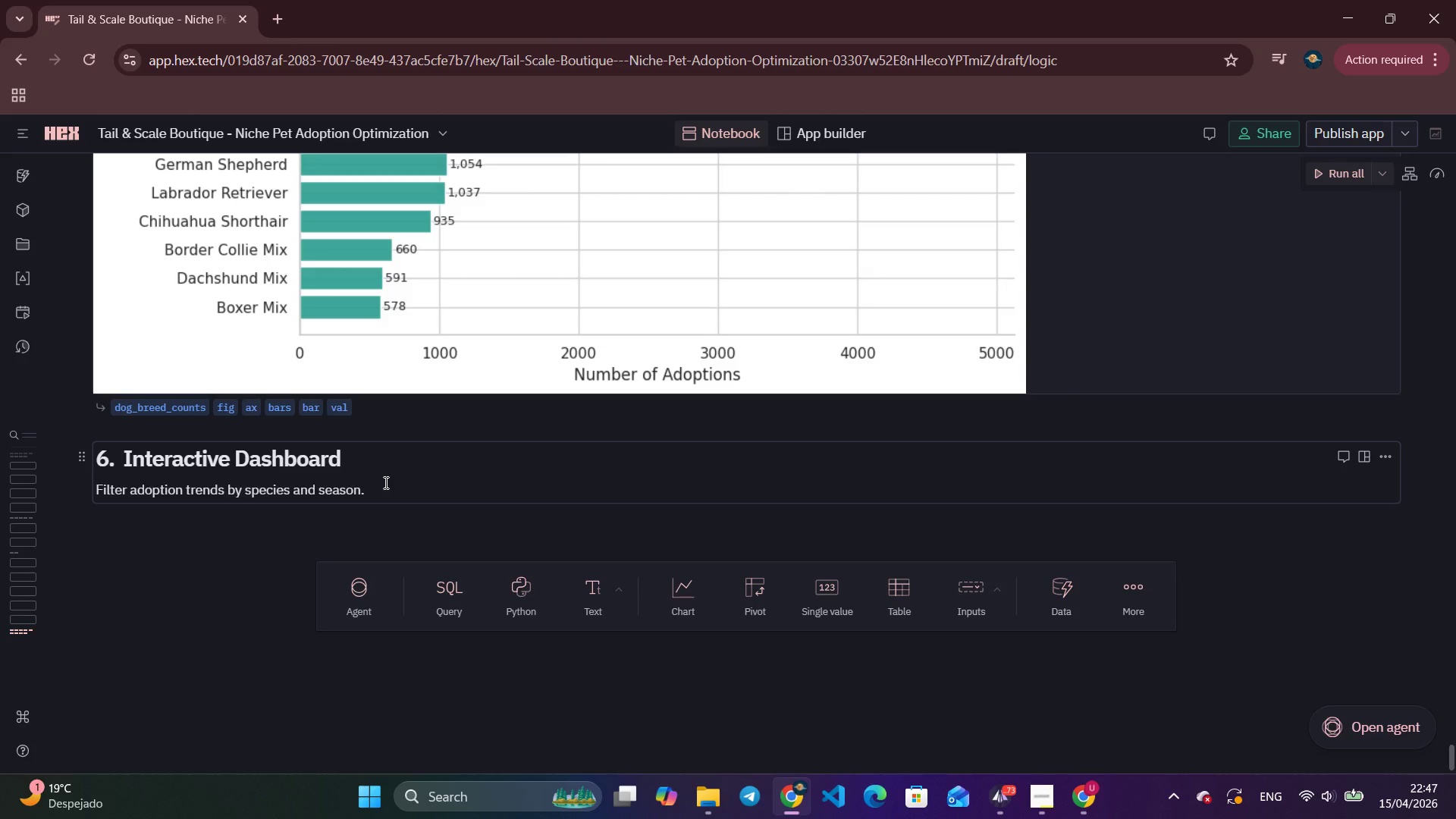 
left_click([1032, 785])